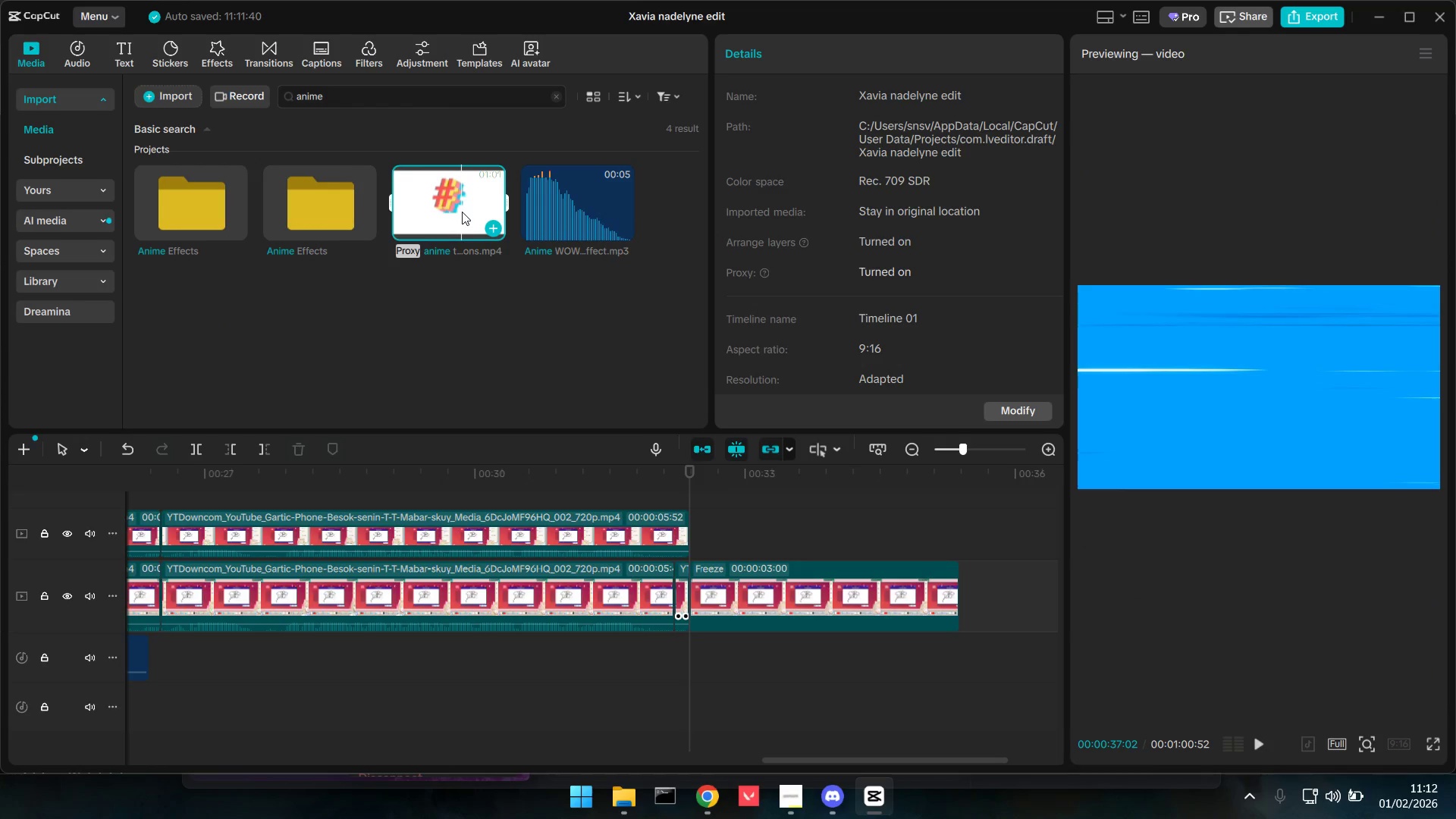 
key(Space)
 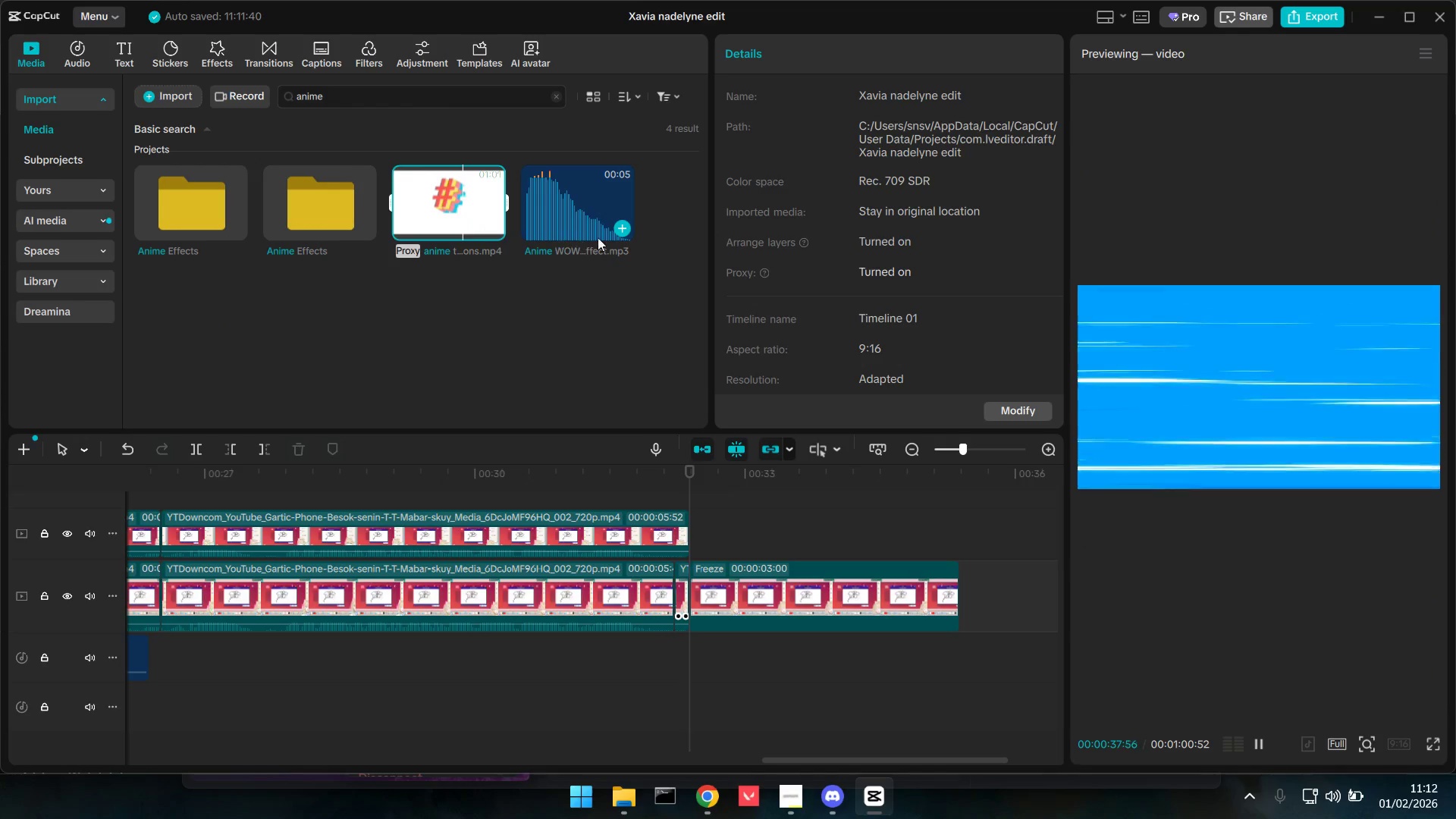 
left_click([583, 198])
 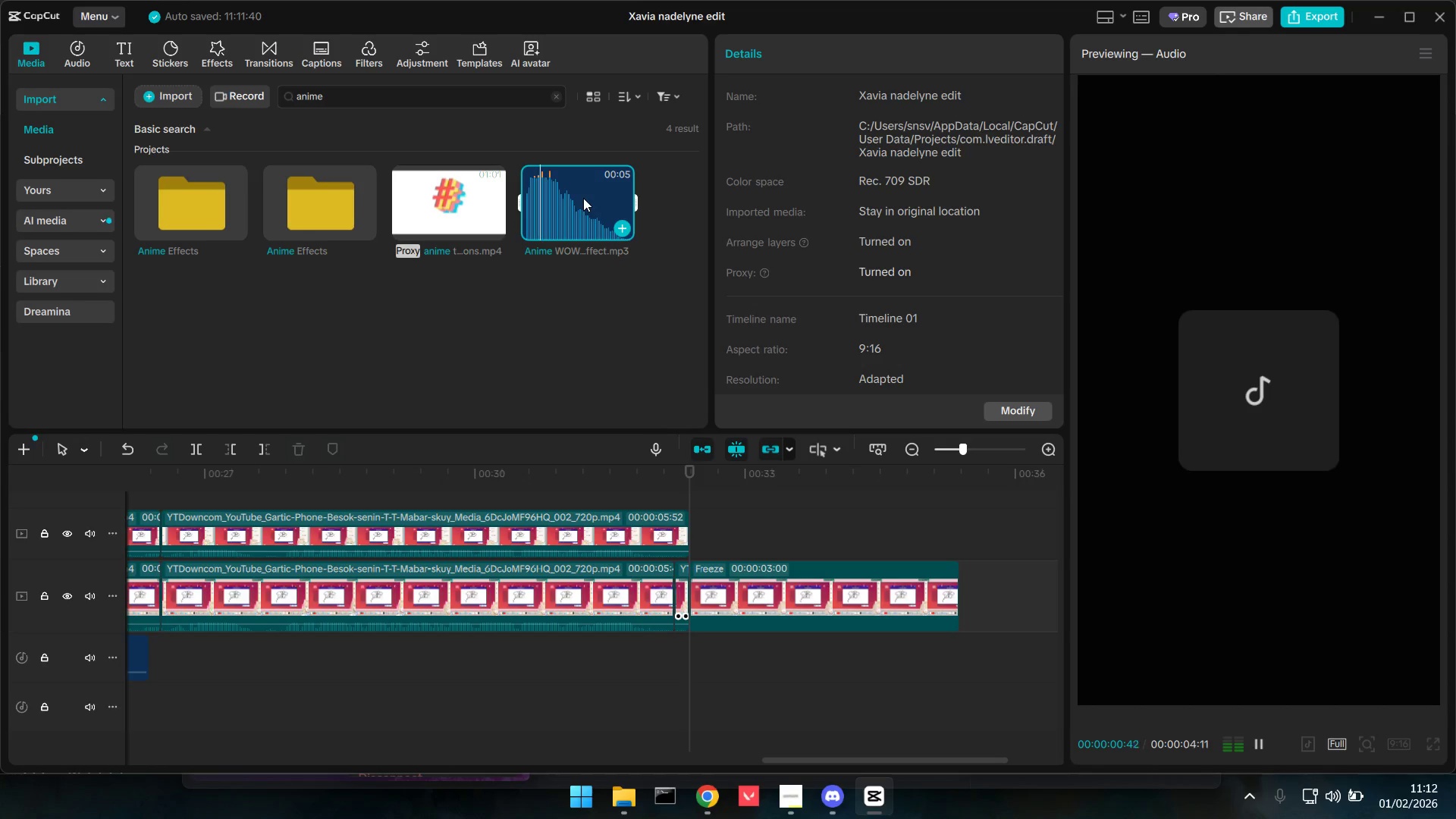 
left_click_drag(start_coordinate=[571, 222], to_coordinate=[689, 650])
 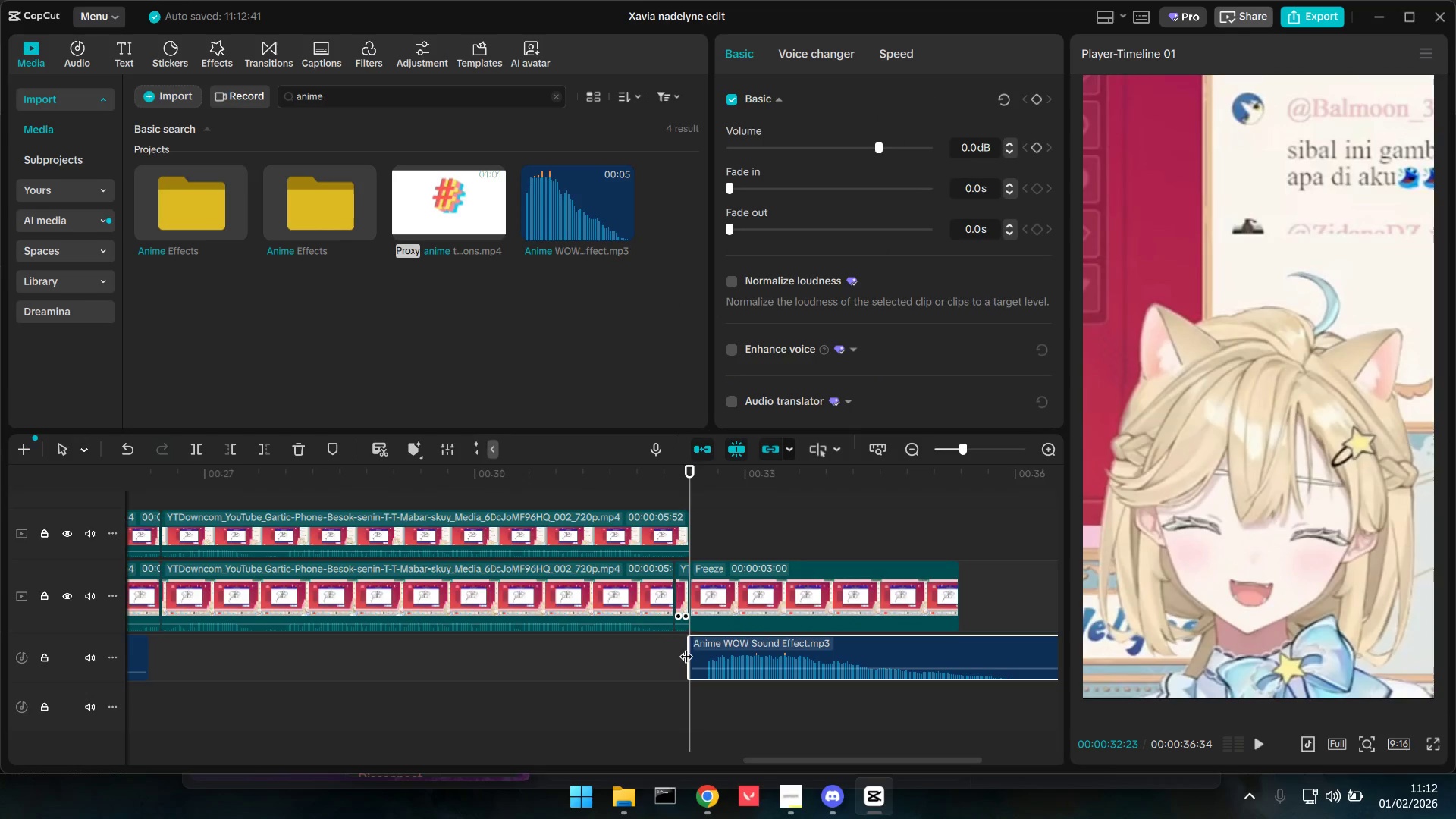 
key(Space)
 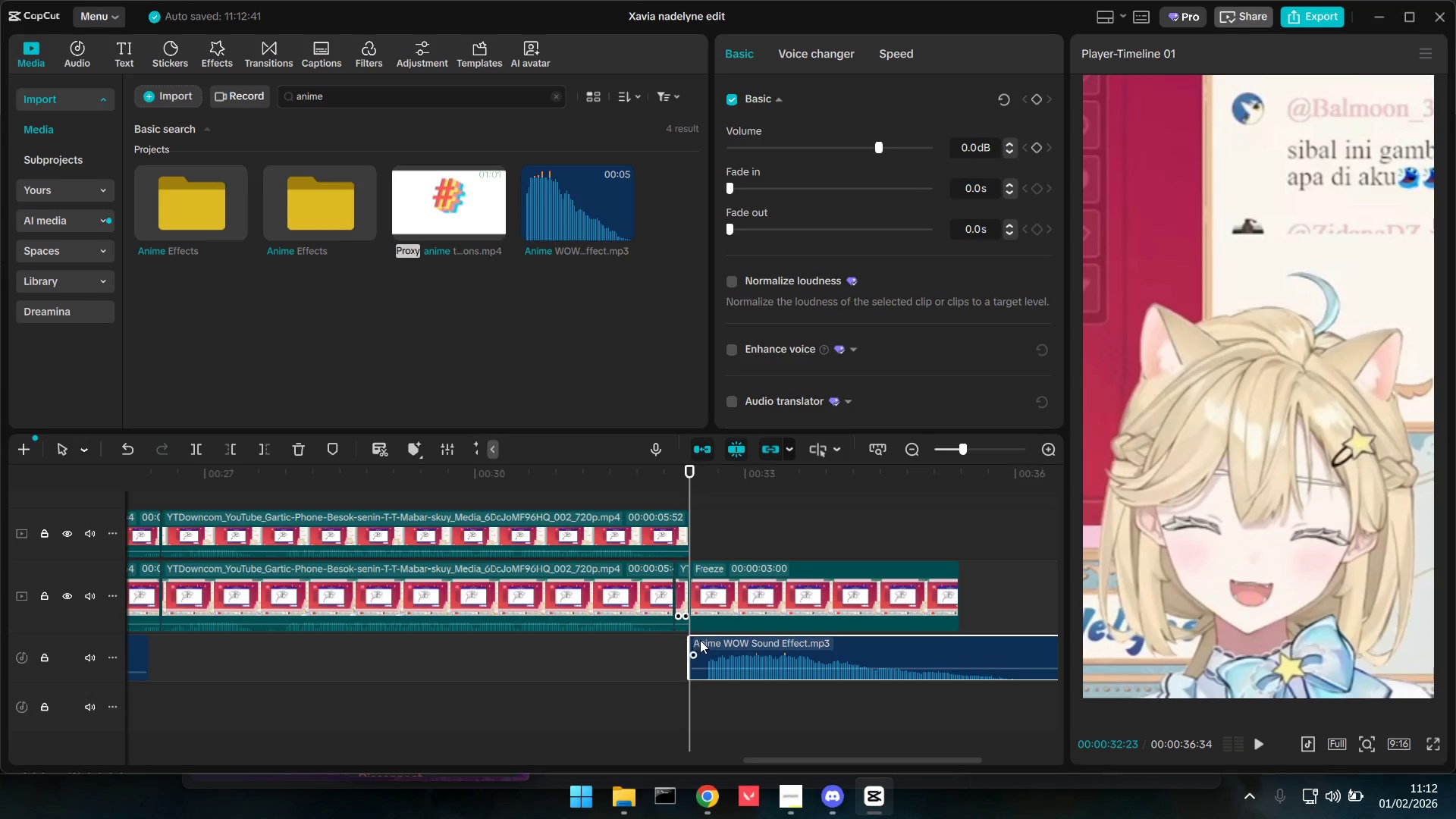 
key(Space)
 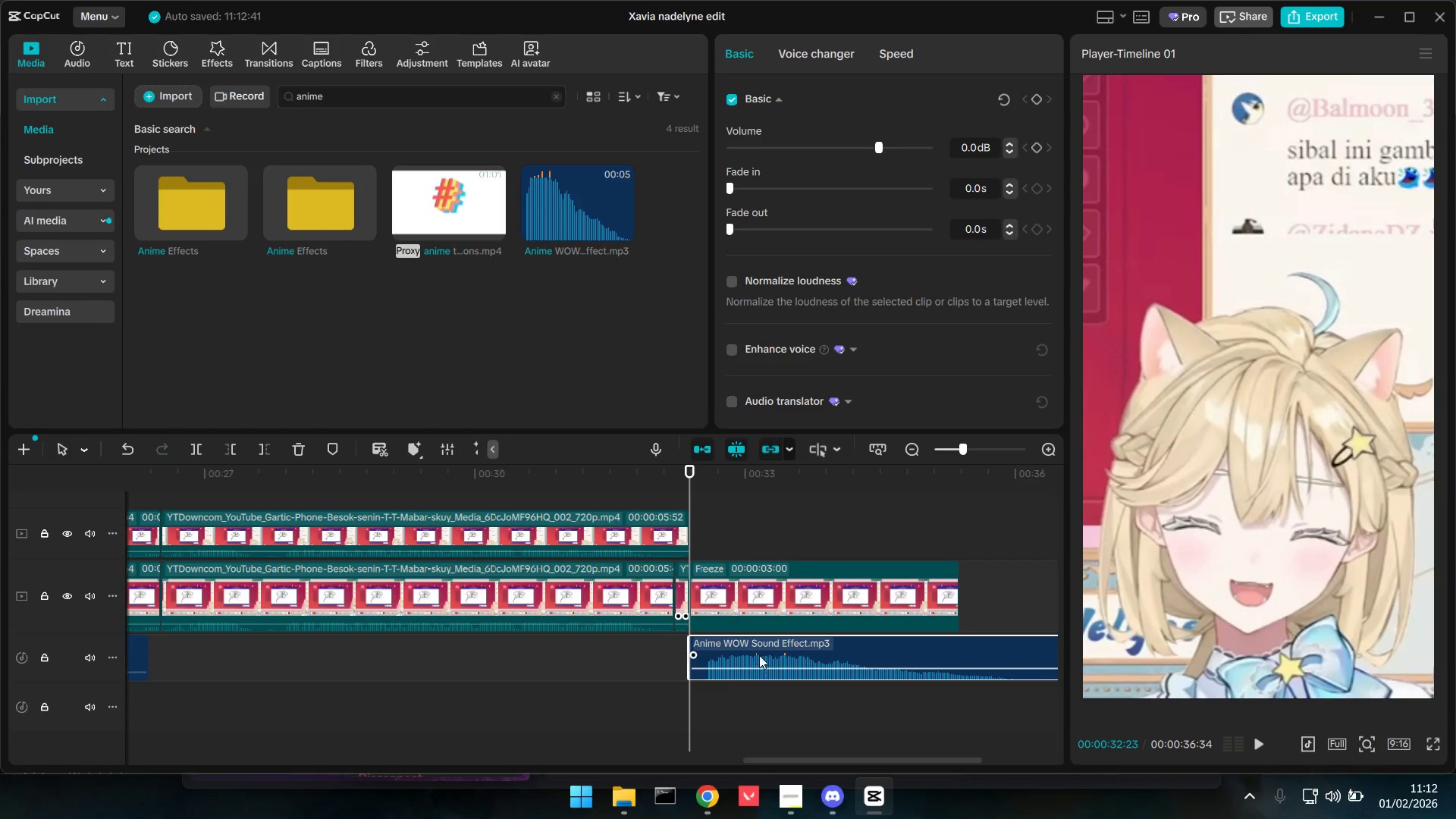 
left_click_drag(start_coordinate=[764, 653], to_coordinate=[743, 656])
 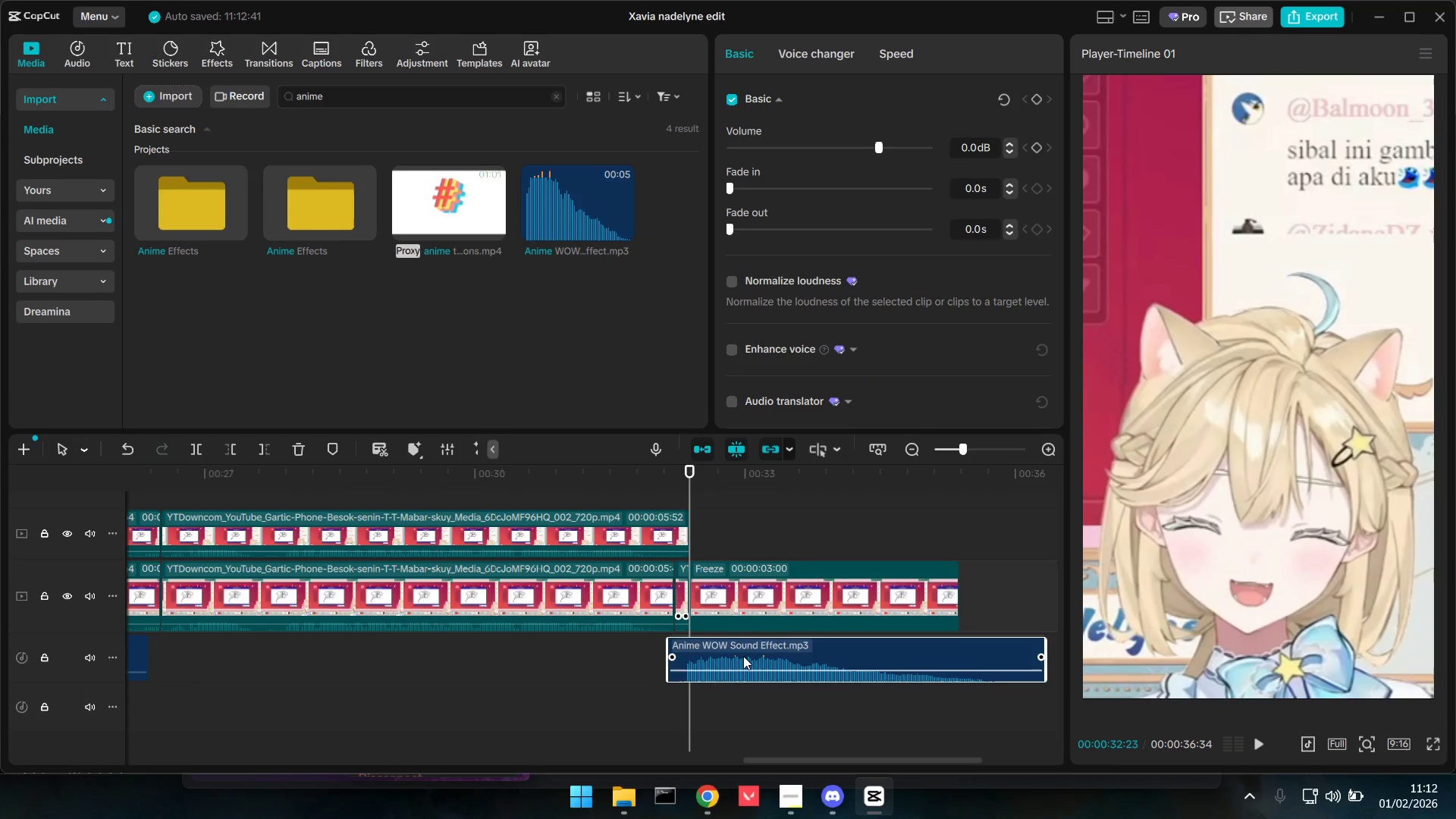 
hold_key(key=ControlLeft, duration=0.83)
 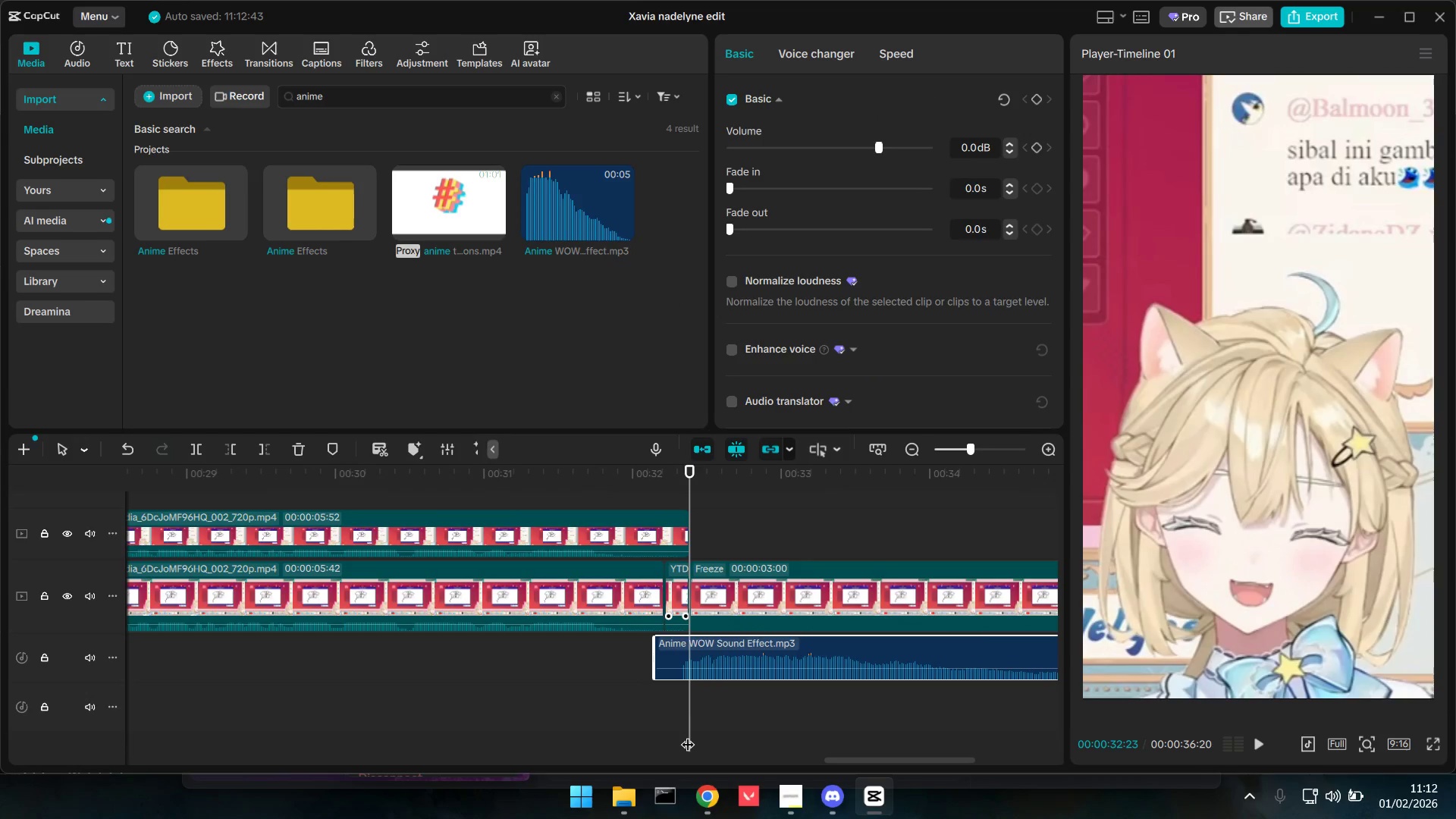 
hold_key(key=ControlLeft, duration=5.72)
left_click([671, 645])
 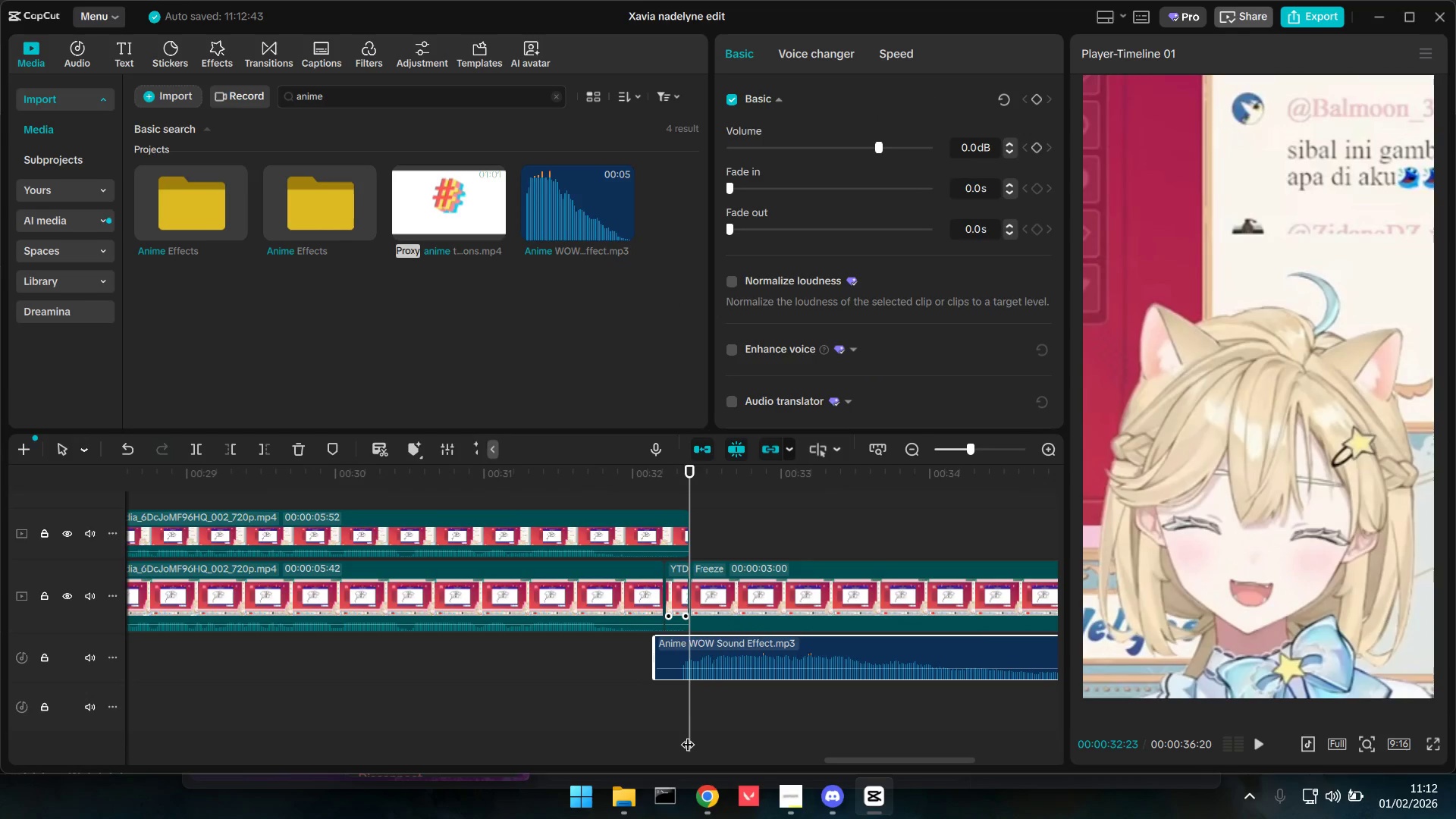 
scroll: coordinate [760, 673], scroll_direction: up, amount: 9.0
 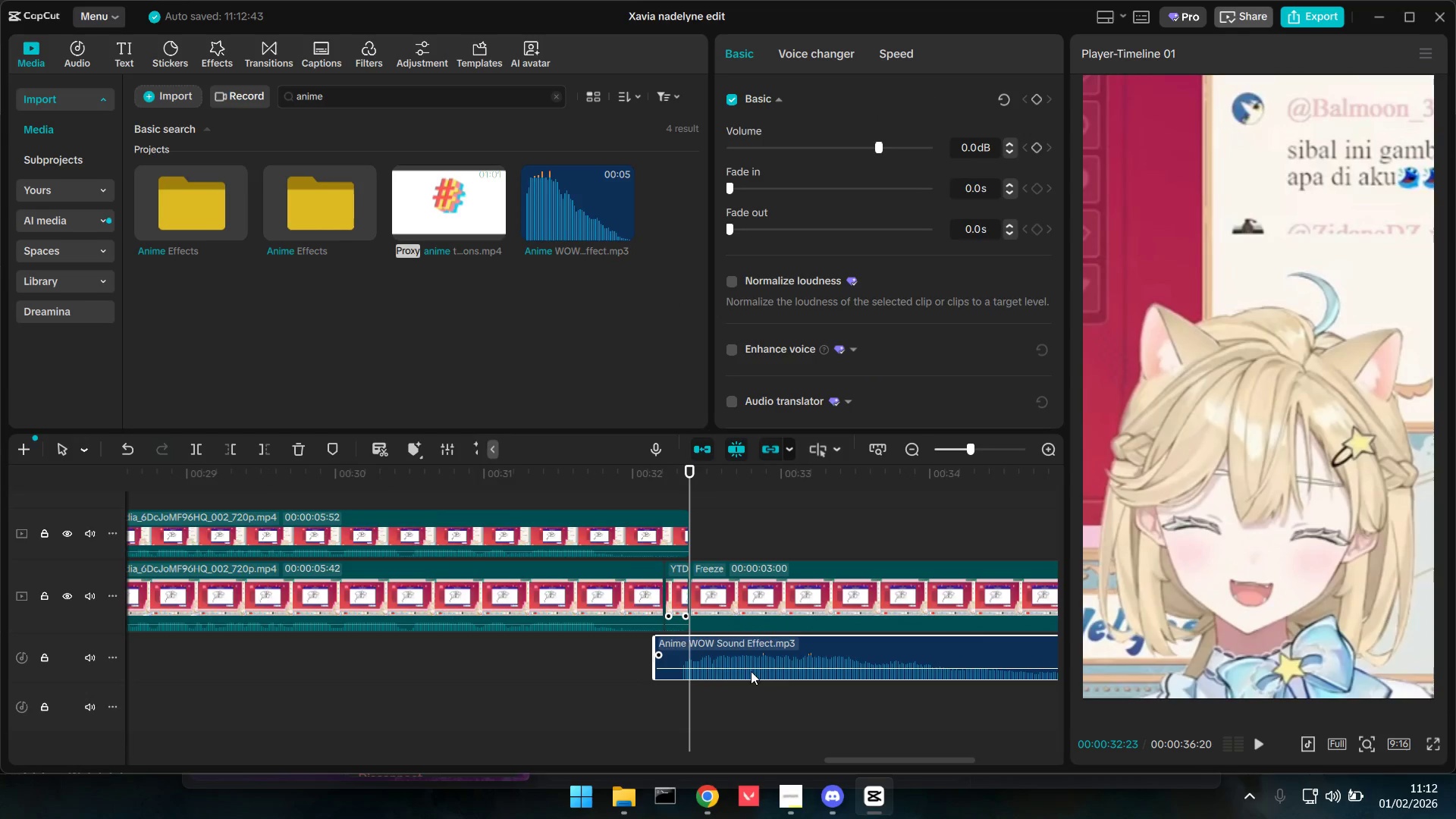 
left_click_drag(start_coordinate=[688, 735], to_coordinate=[679, 733])
 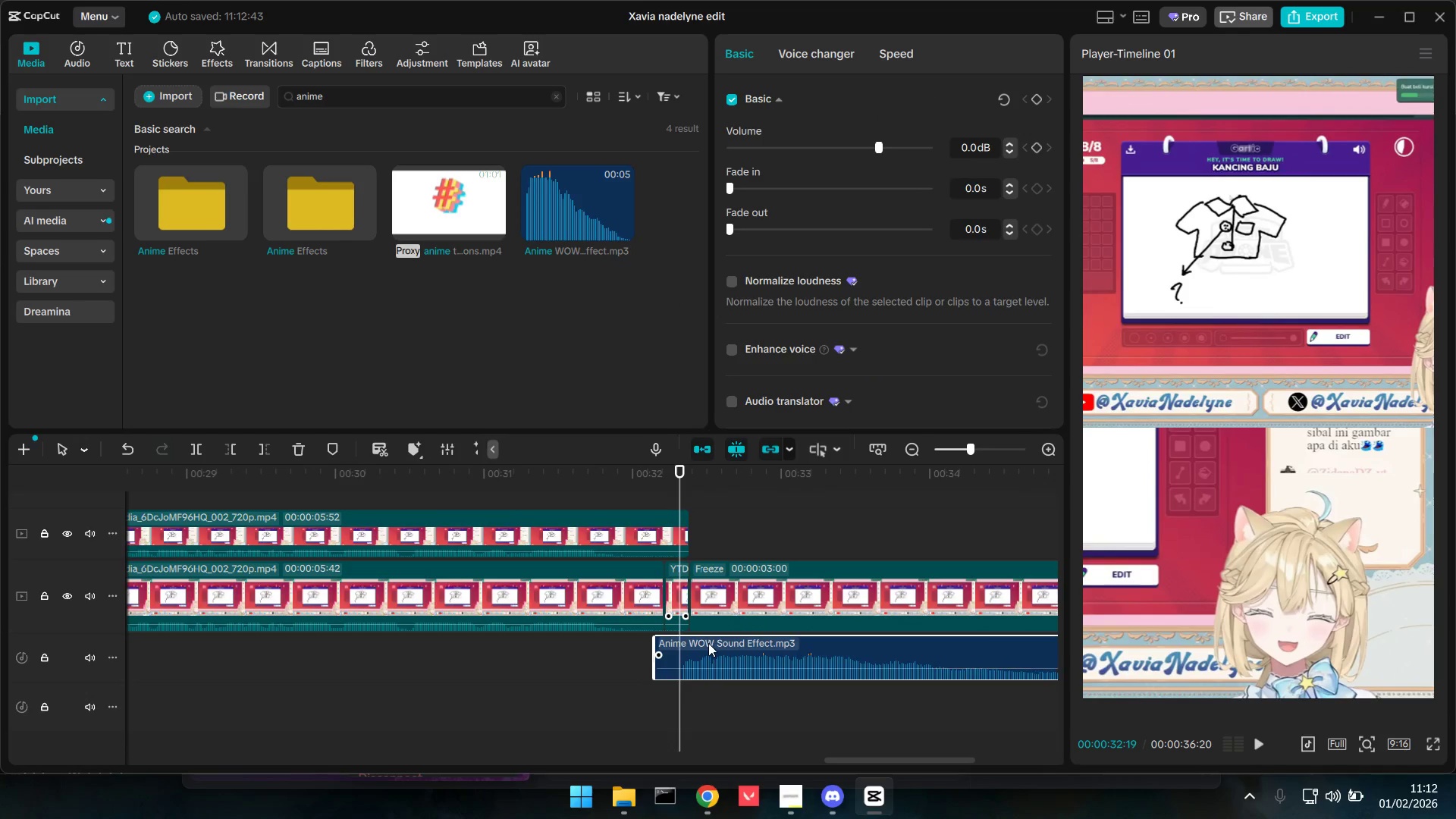 
key(Q)
 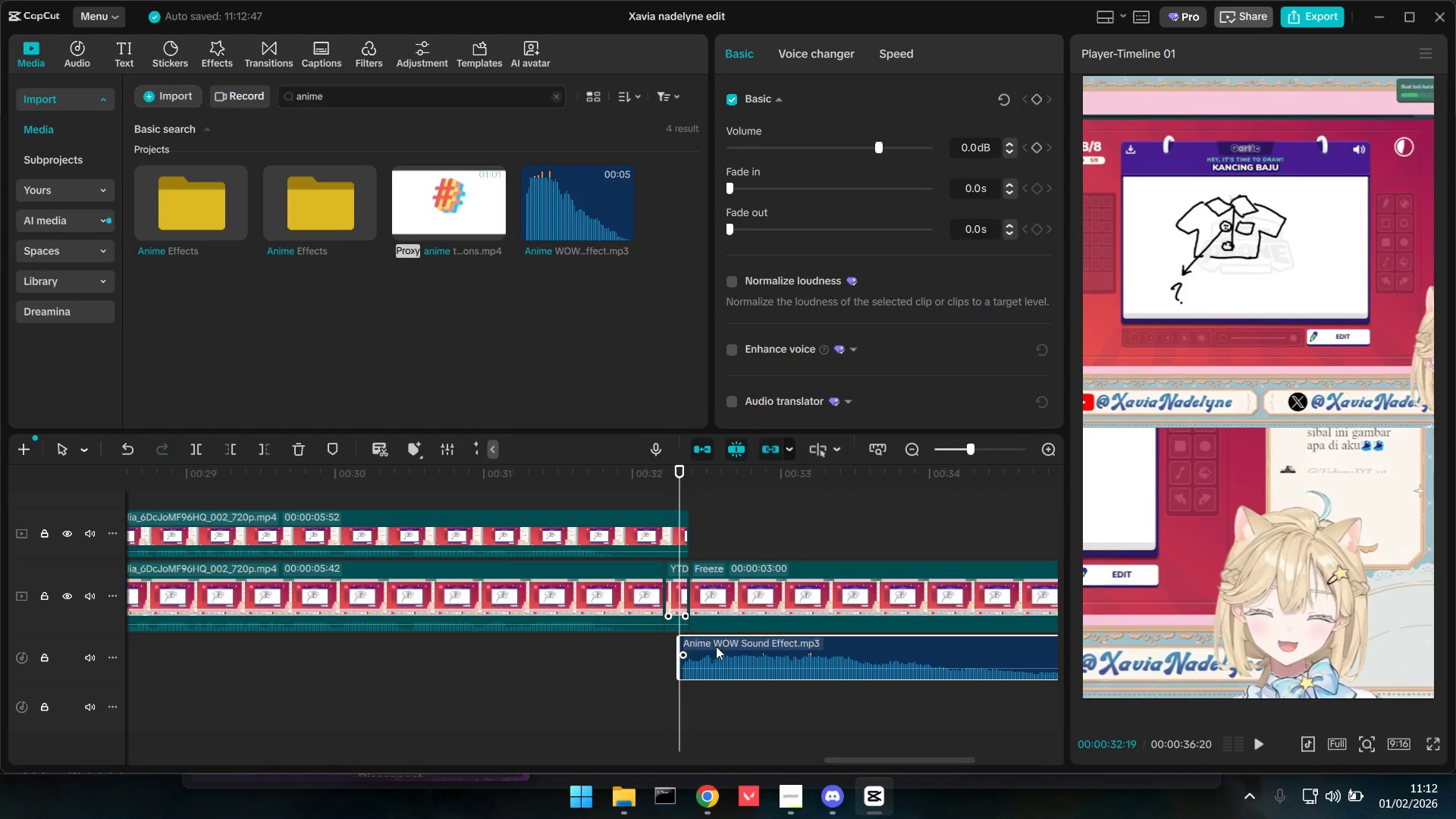 
left_click_drag(start_coordinate=[718, 645], to_coordinate=[729, 647])
 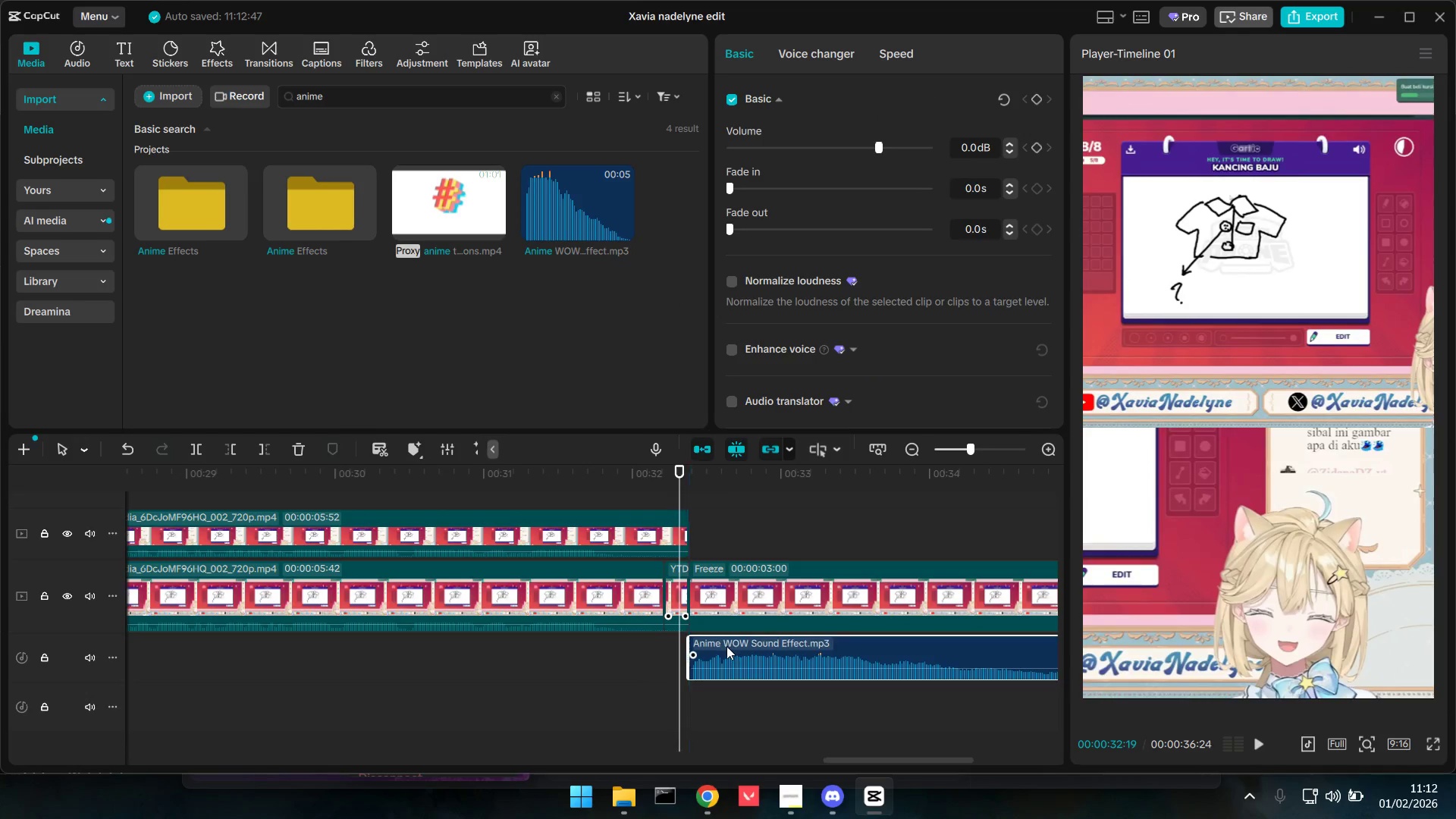 
key(Space)
 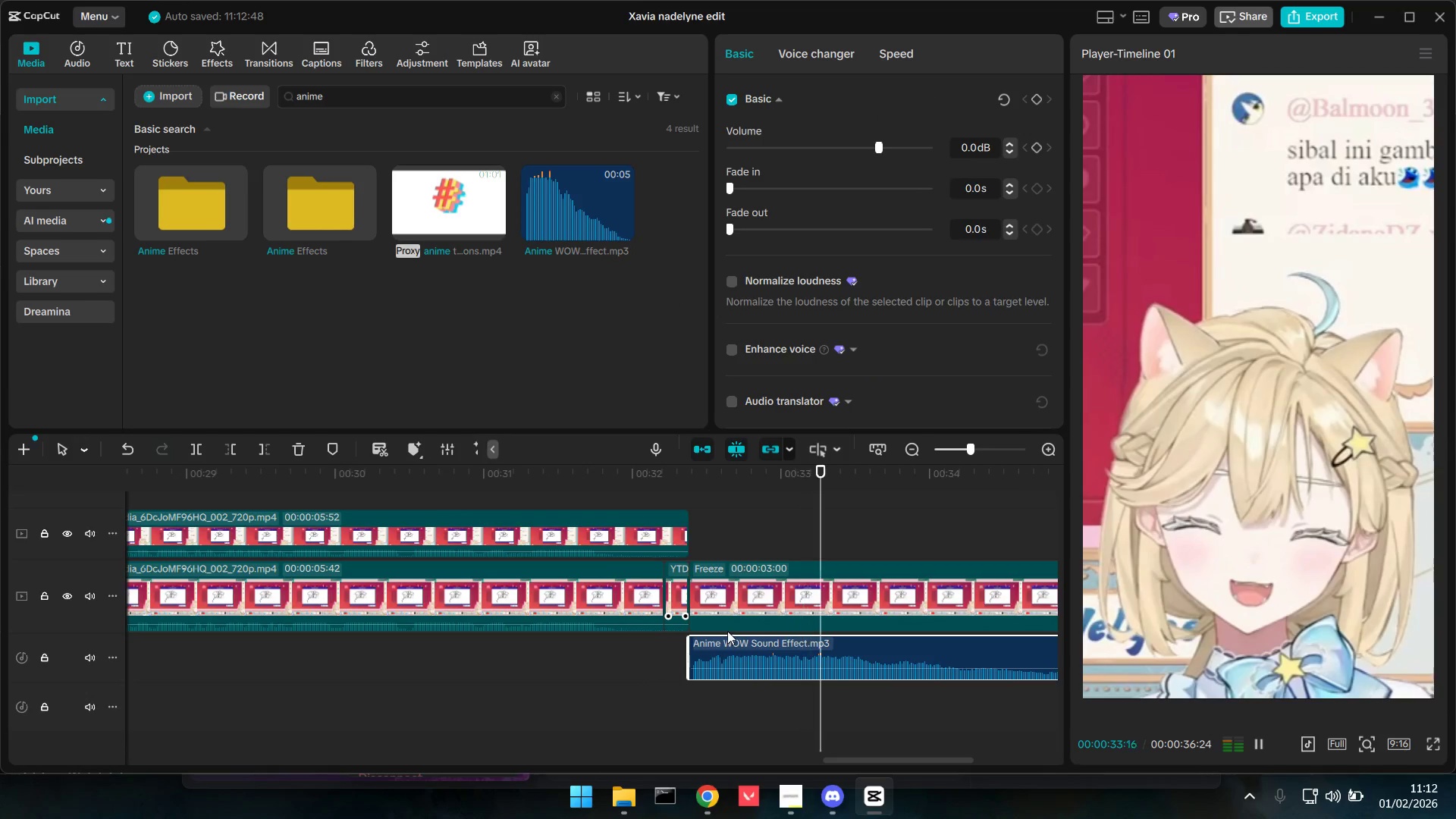 
key(Space)
 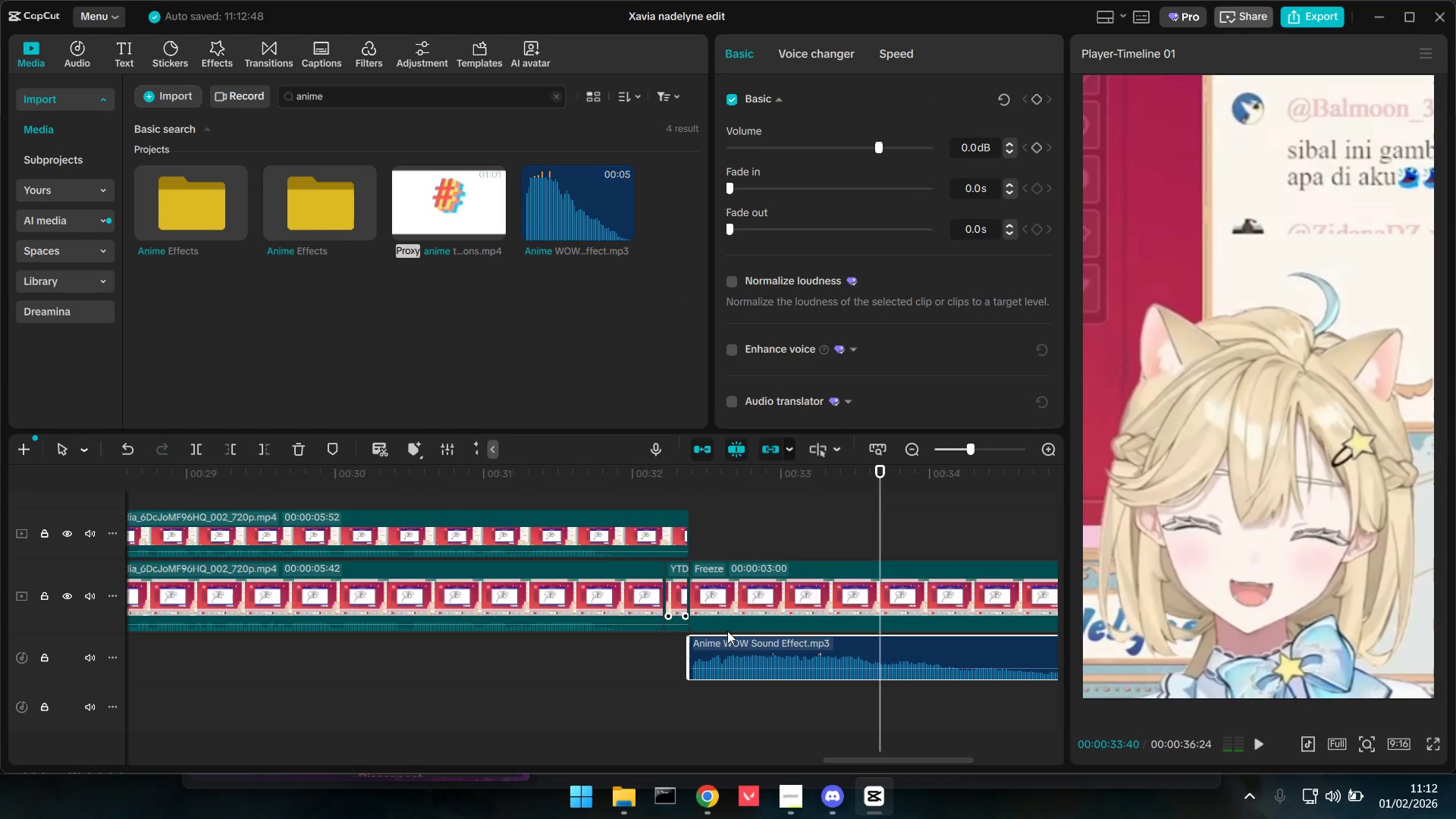 
key(Space)
 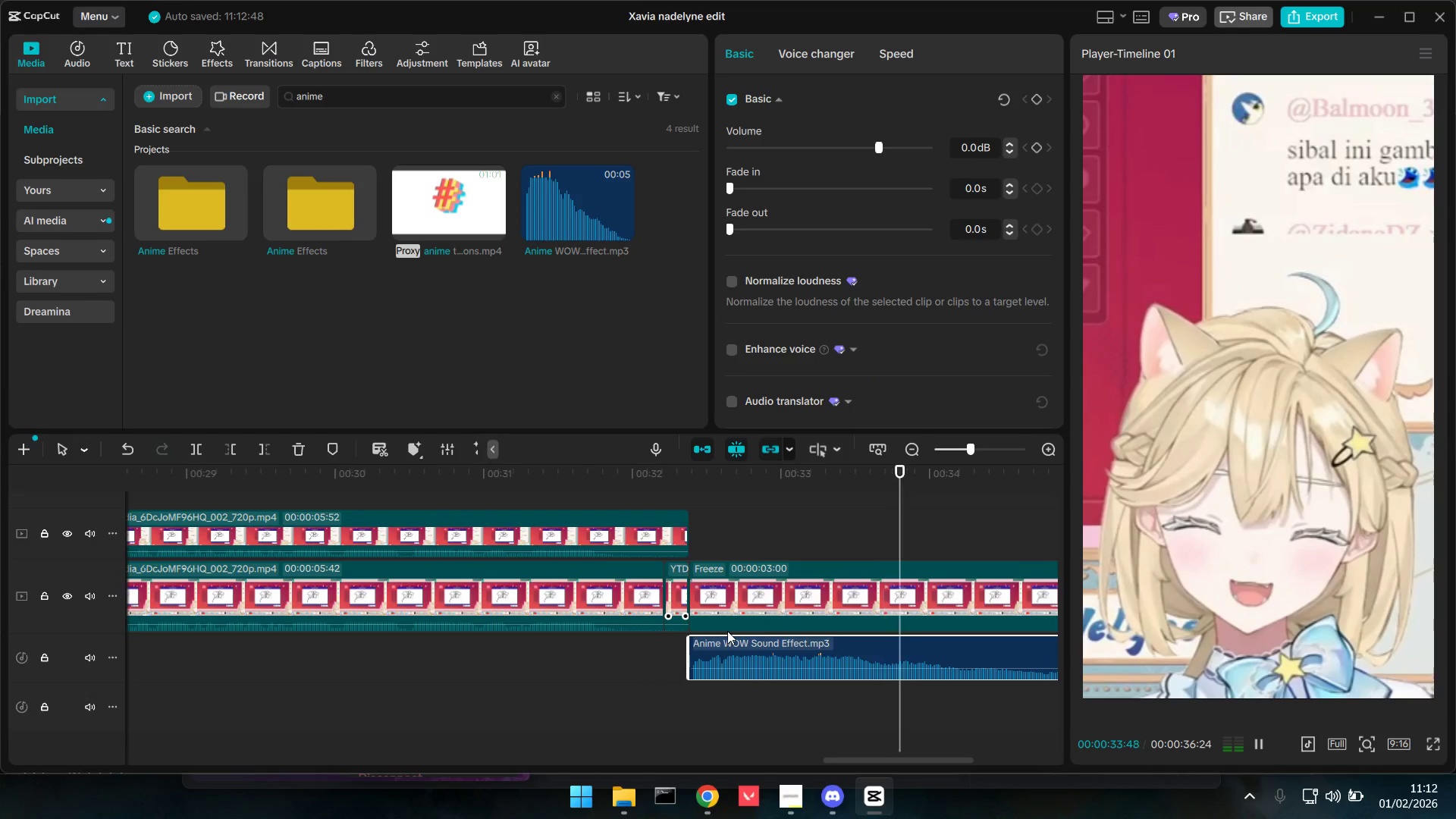 
hold_key(key=ControlLeft, duration=1.14)
 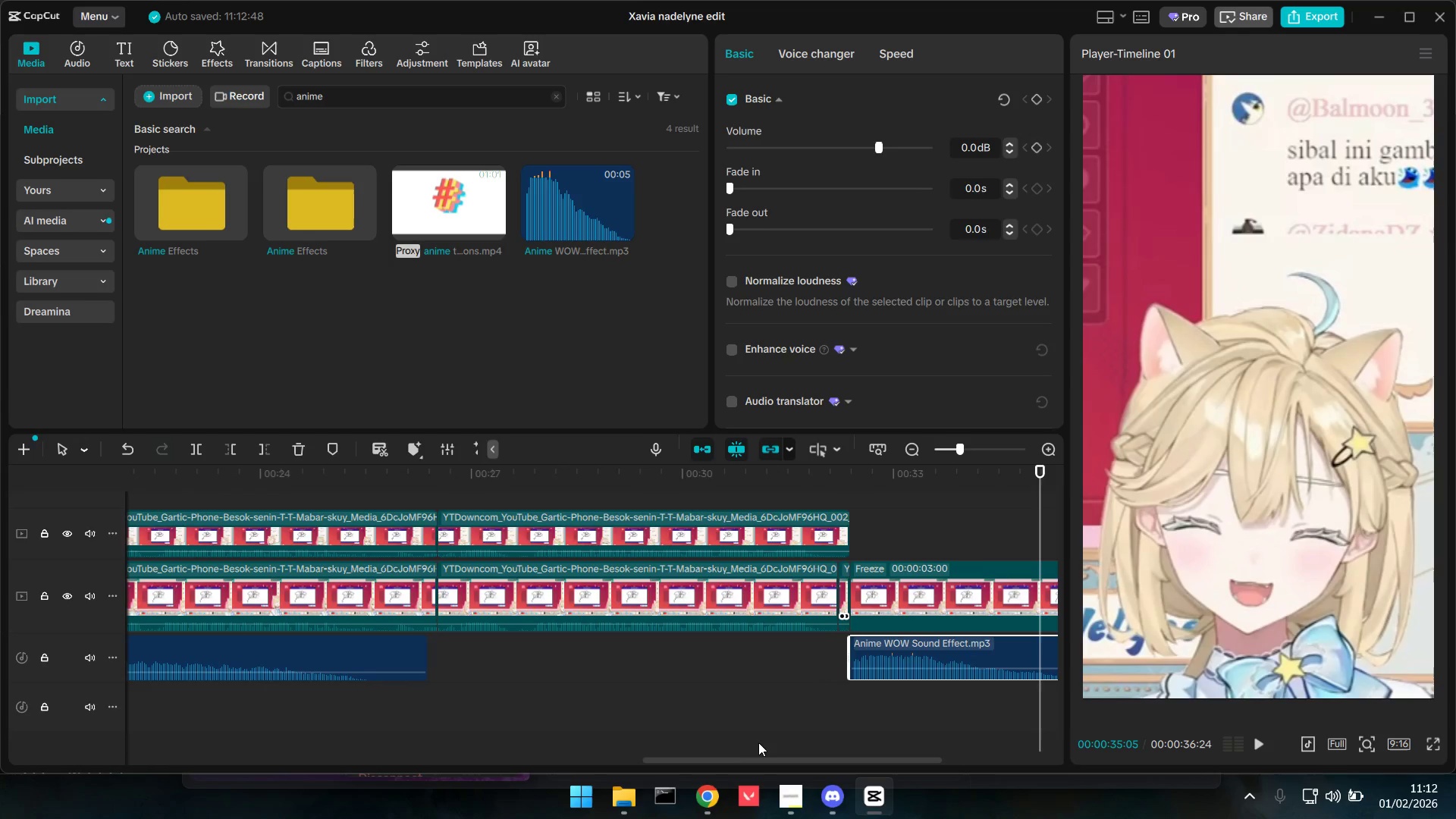 
key(Space)
 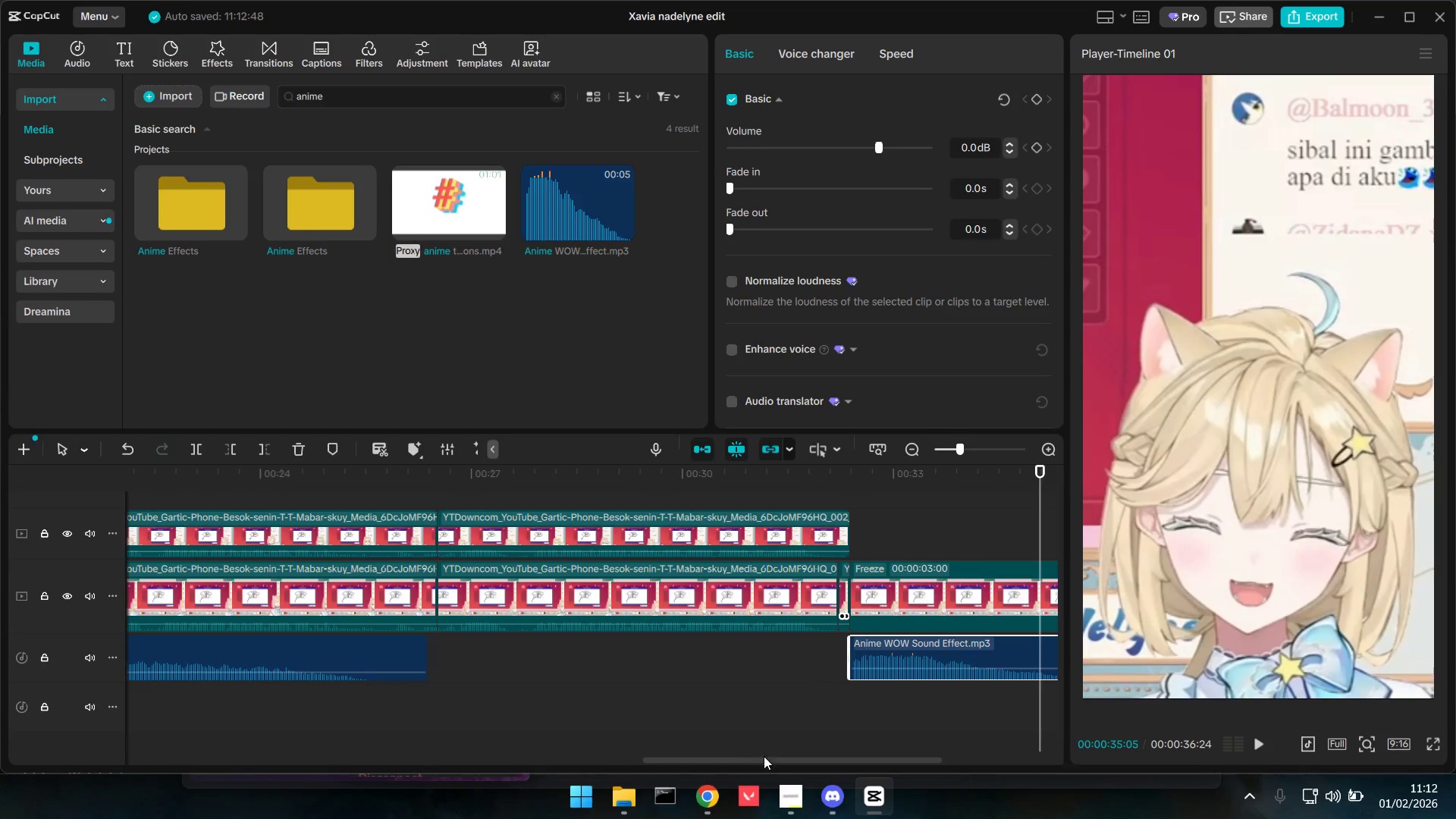 
scroll: coordinate [731, 632], scroll_direction: down, amount: 14.0
 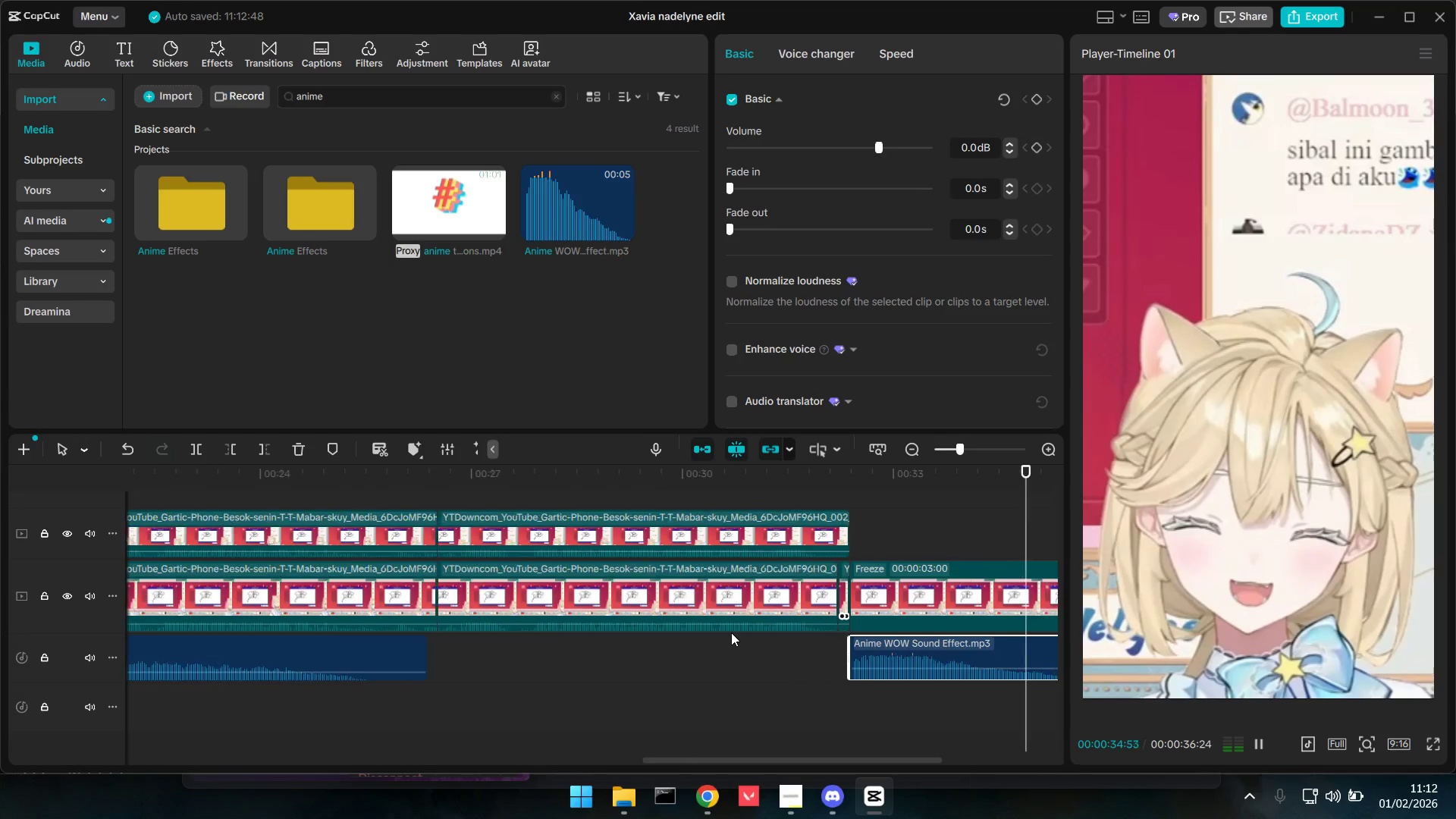 
left_click_drag(start_coordinate=[768, 758], to_coordinate=[859, 770])
 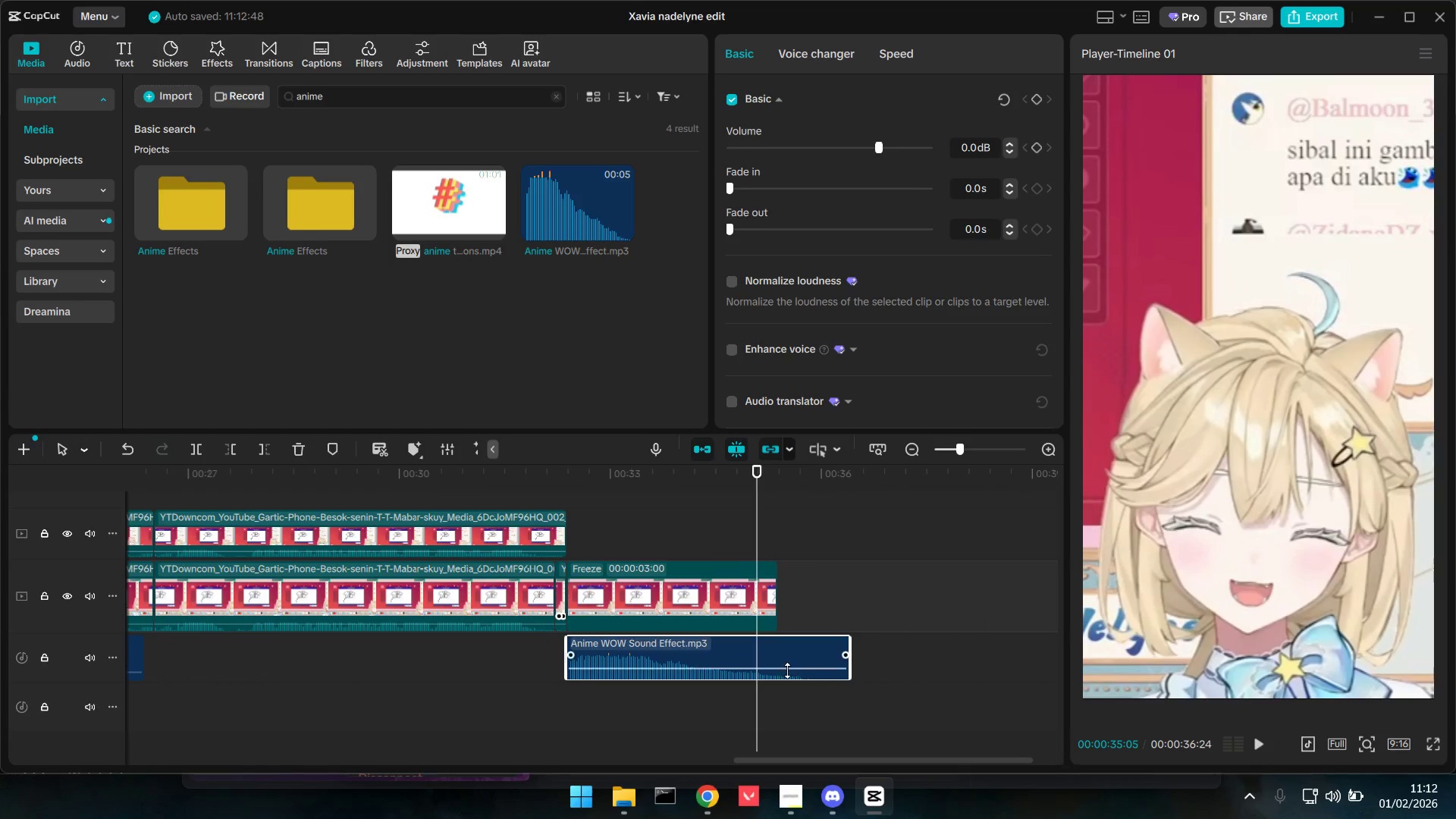 
left_click([780, 660])
 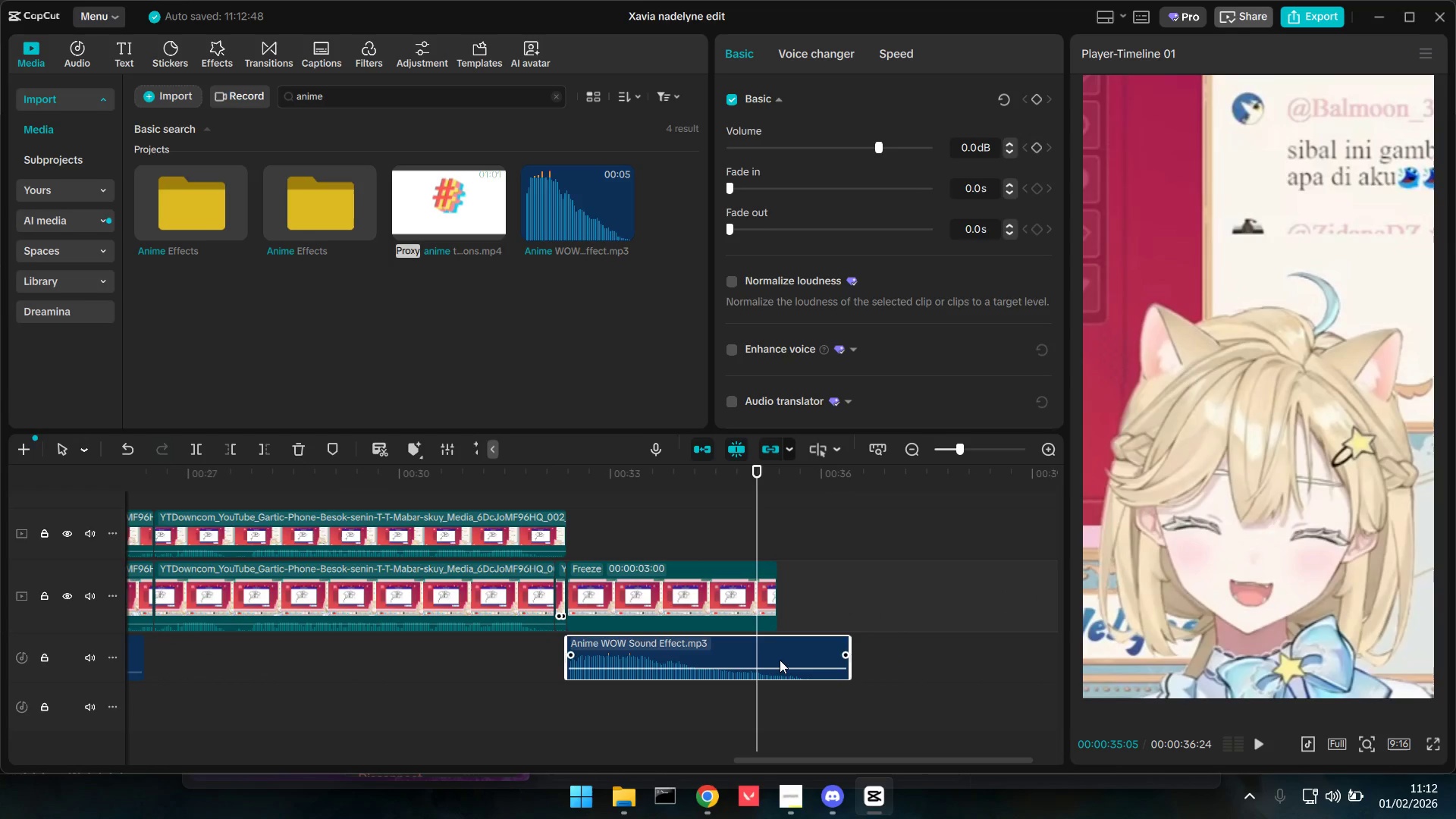 
key(W)
 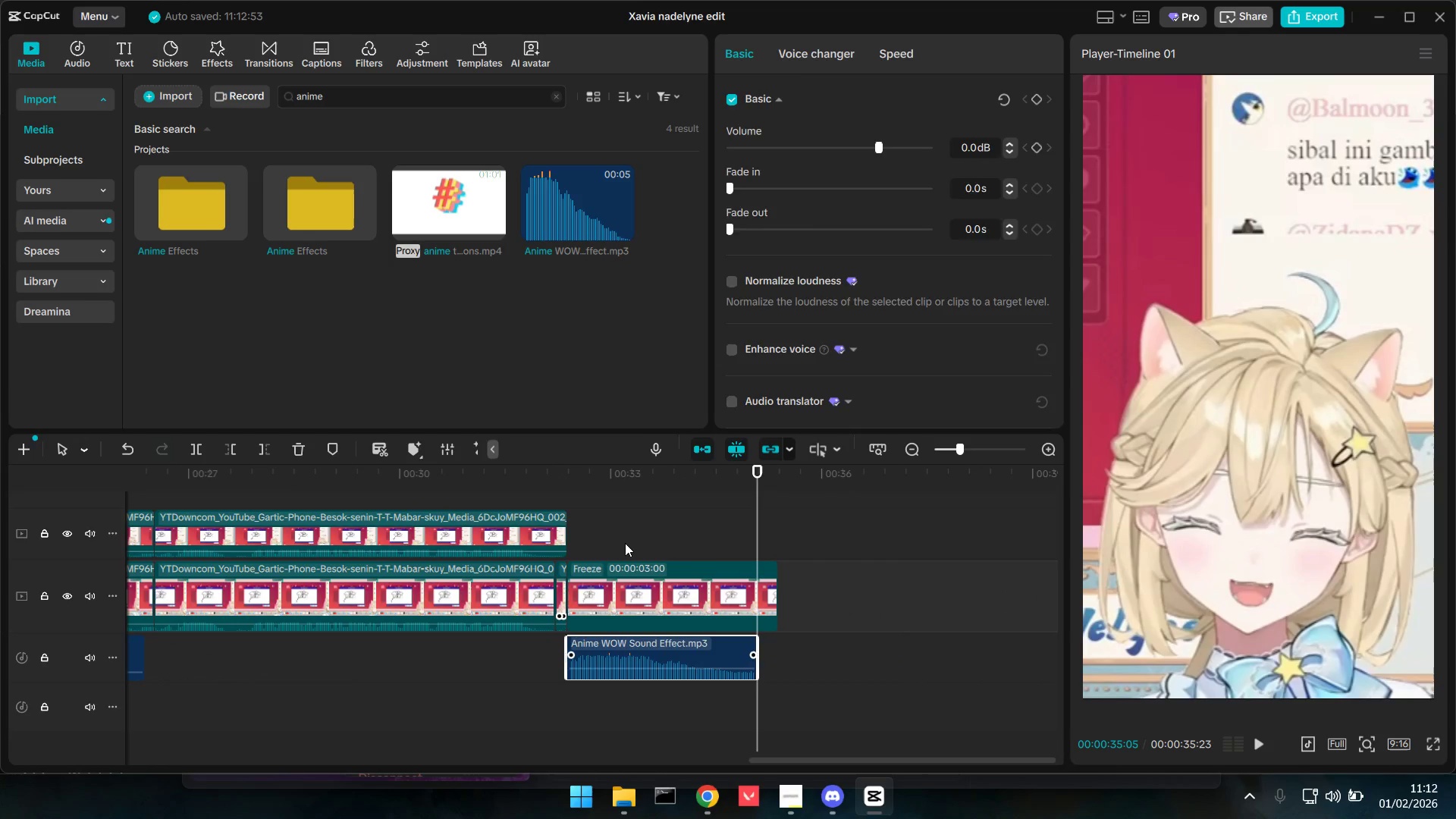 
key(Space)
 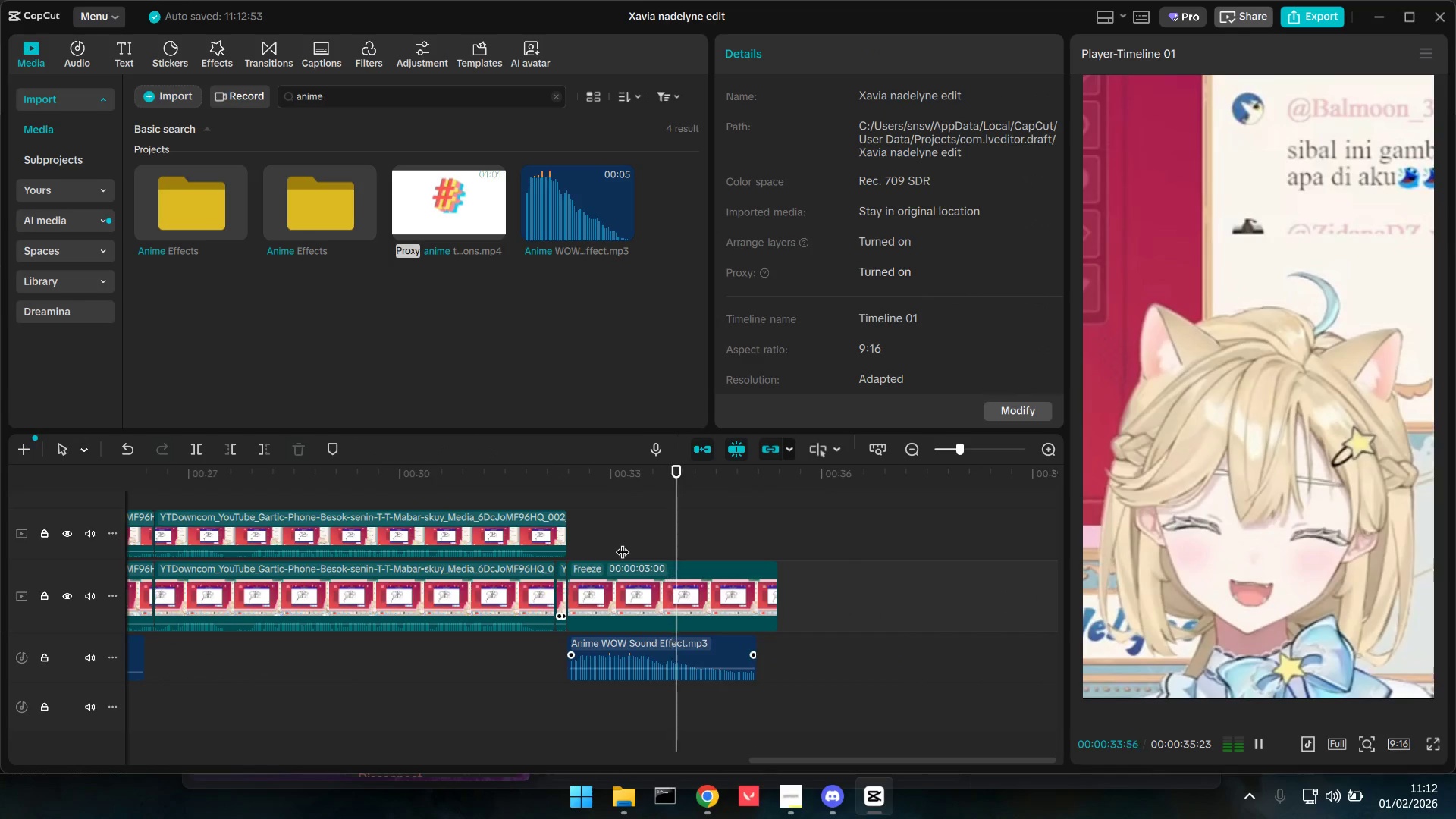 
key(Space)
 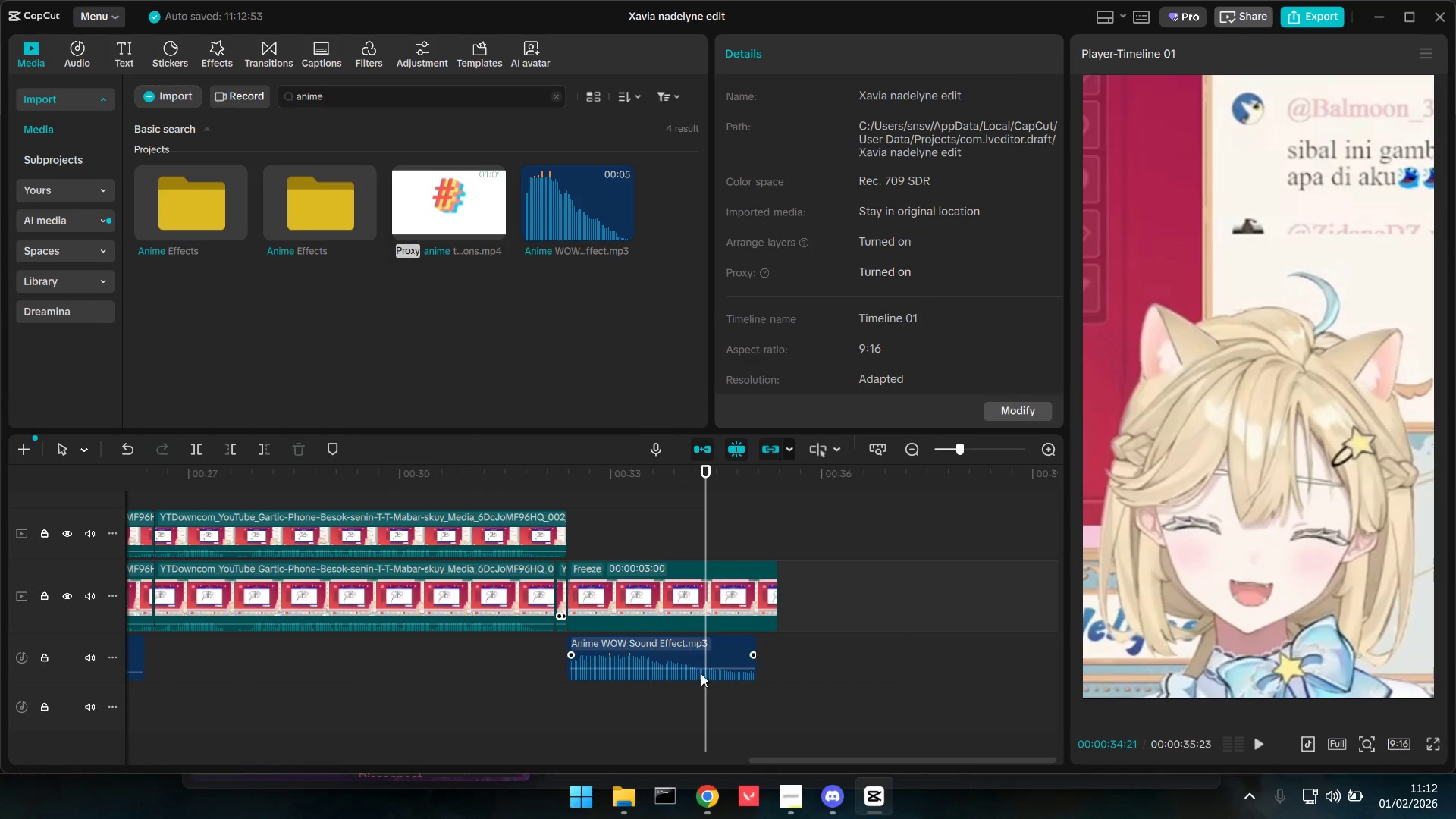 
left_click([709, 661])
 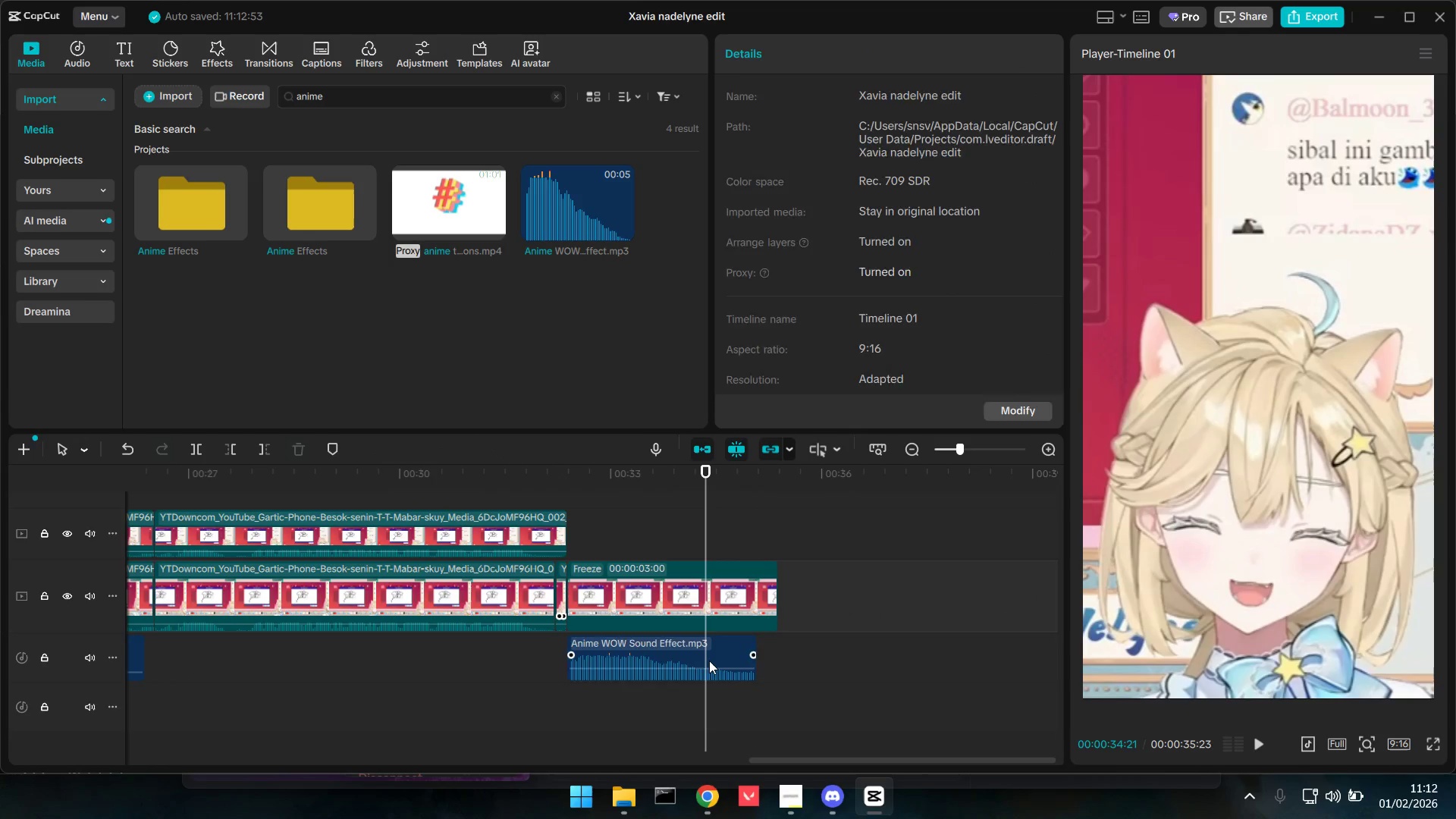 
key(W)
 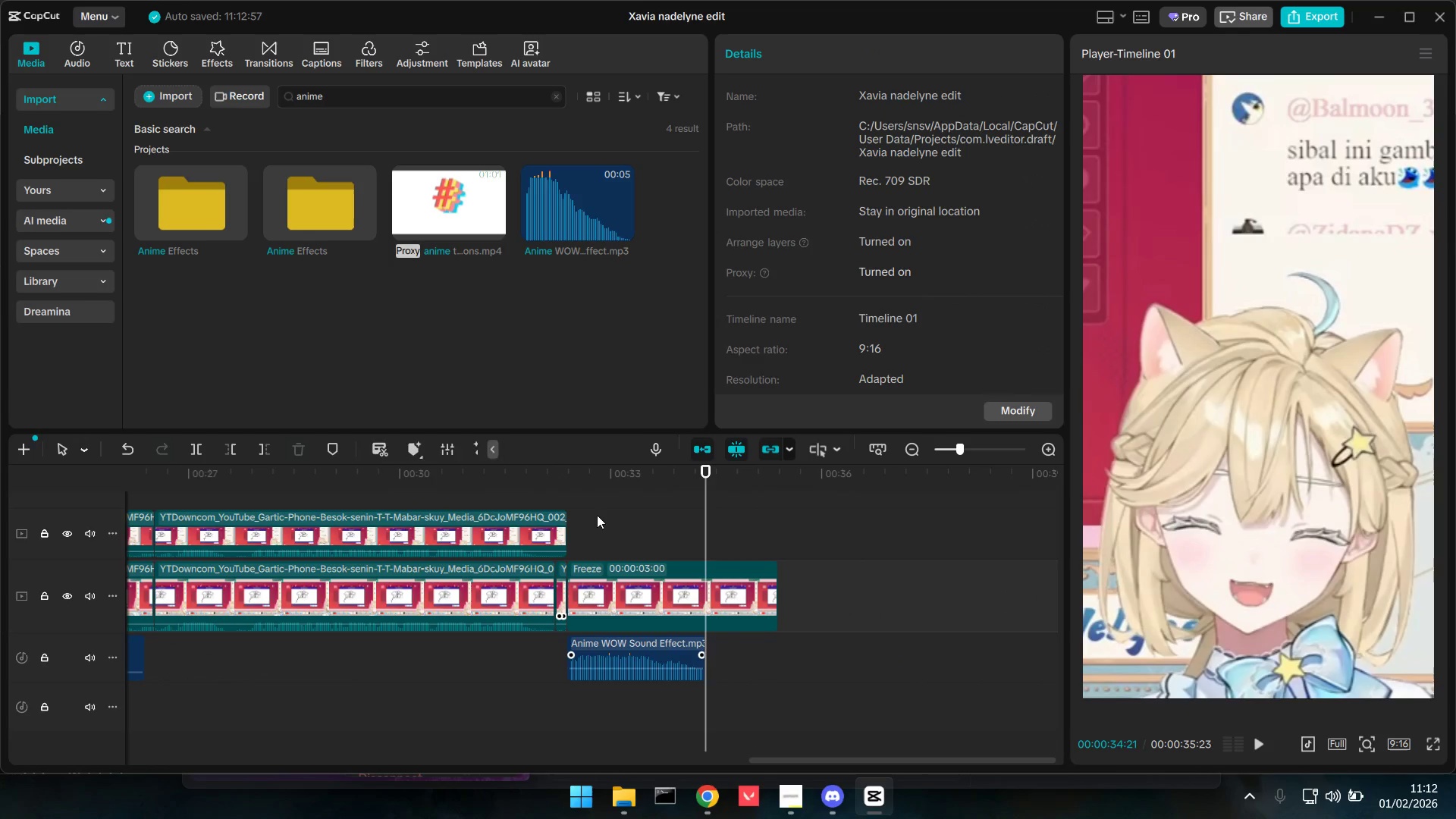 
key(Space)
 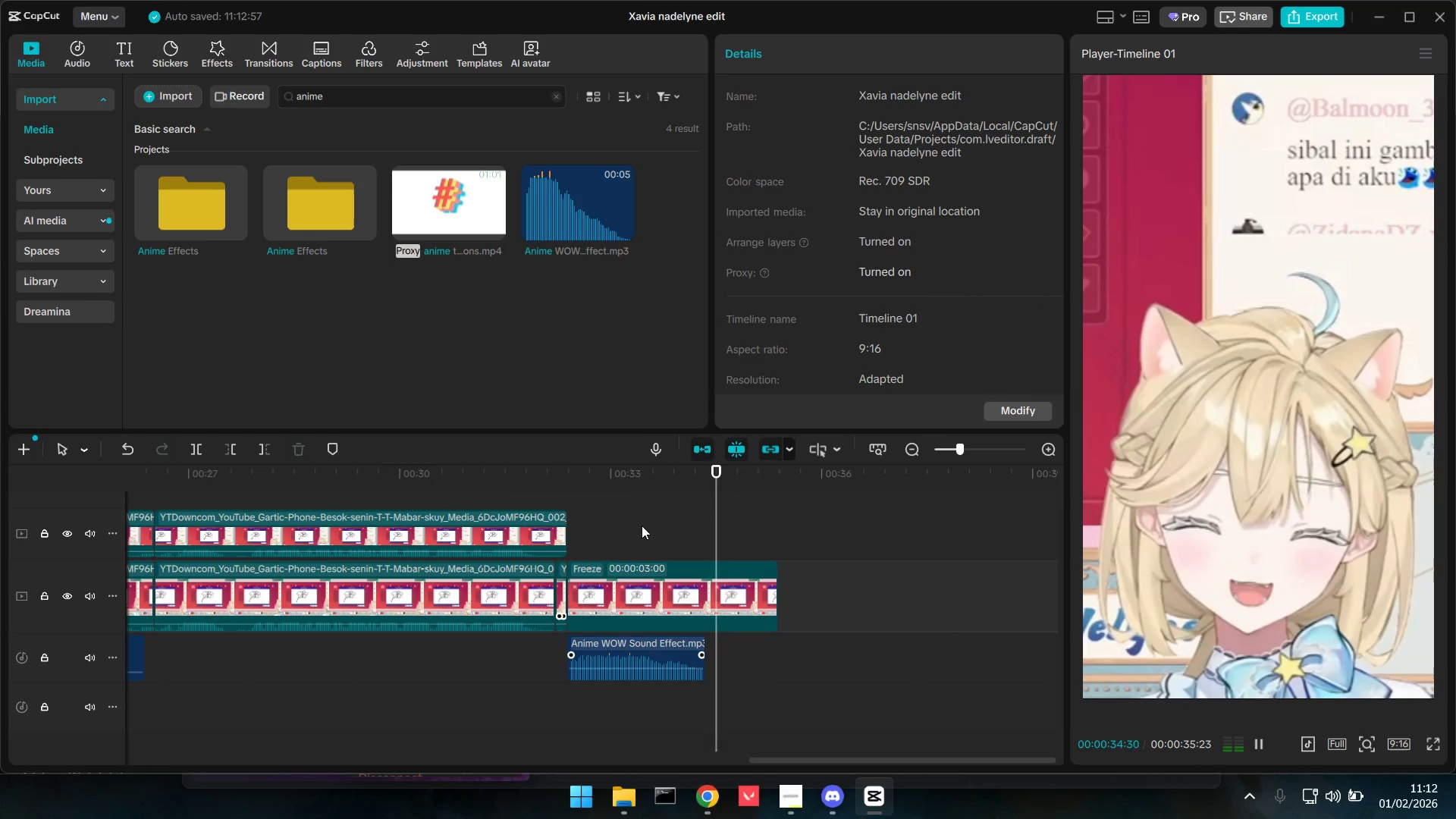 
key(Space)
 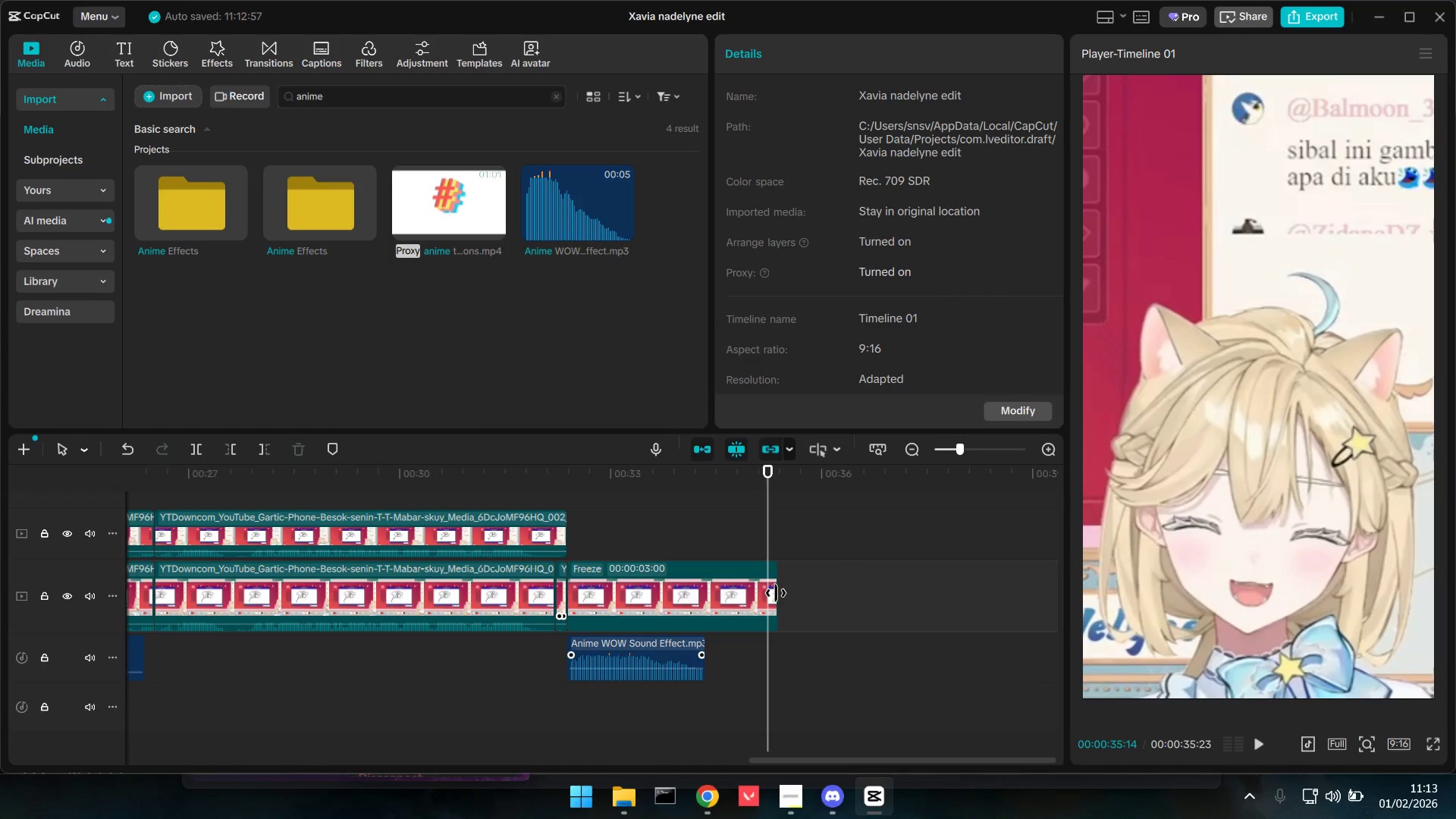 
left_click_drag(start_coordinate=[776, 593], to_coordinate=[701, 606])
 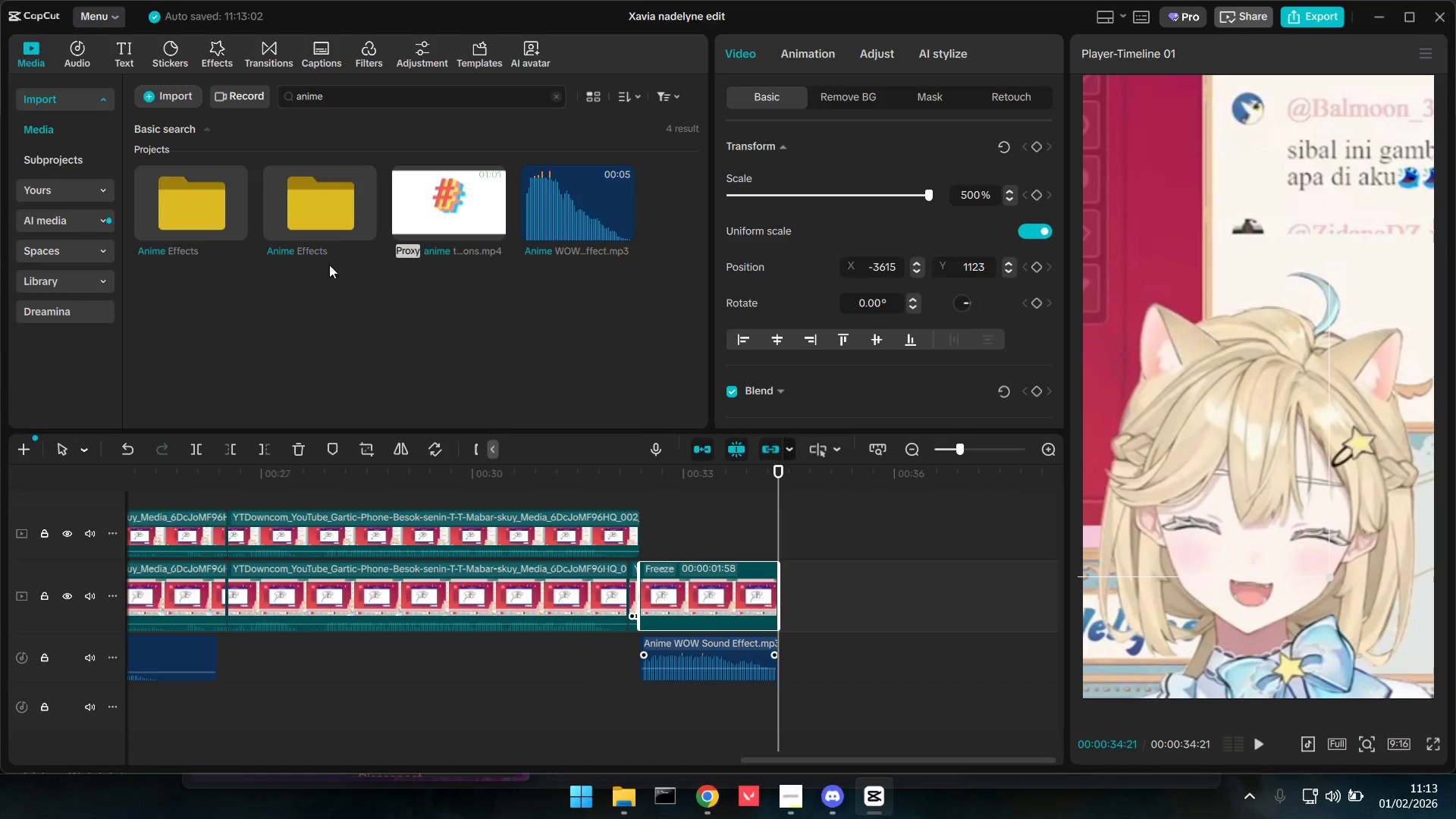 
double_click([168, 206])